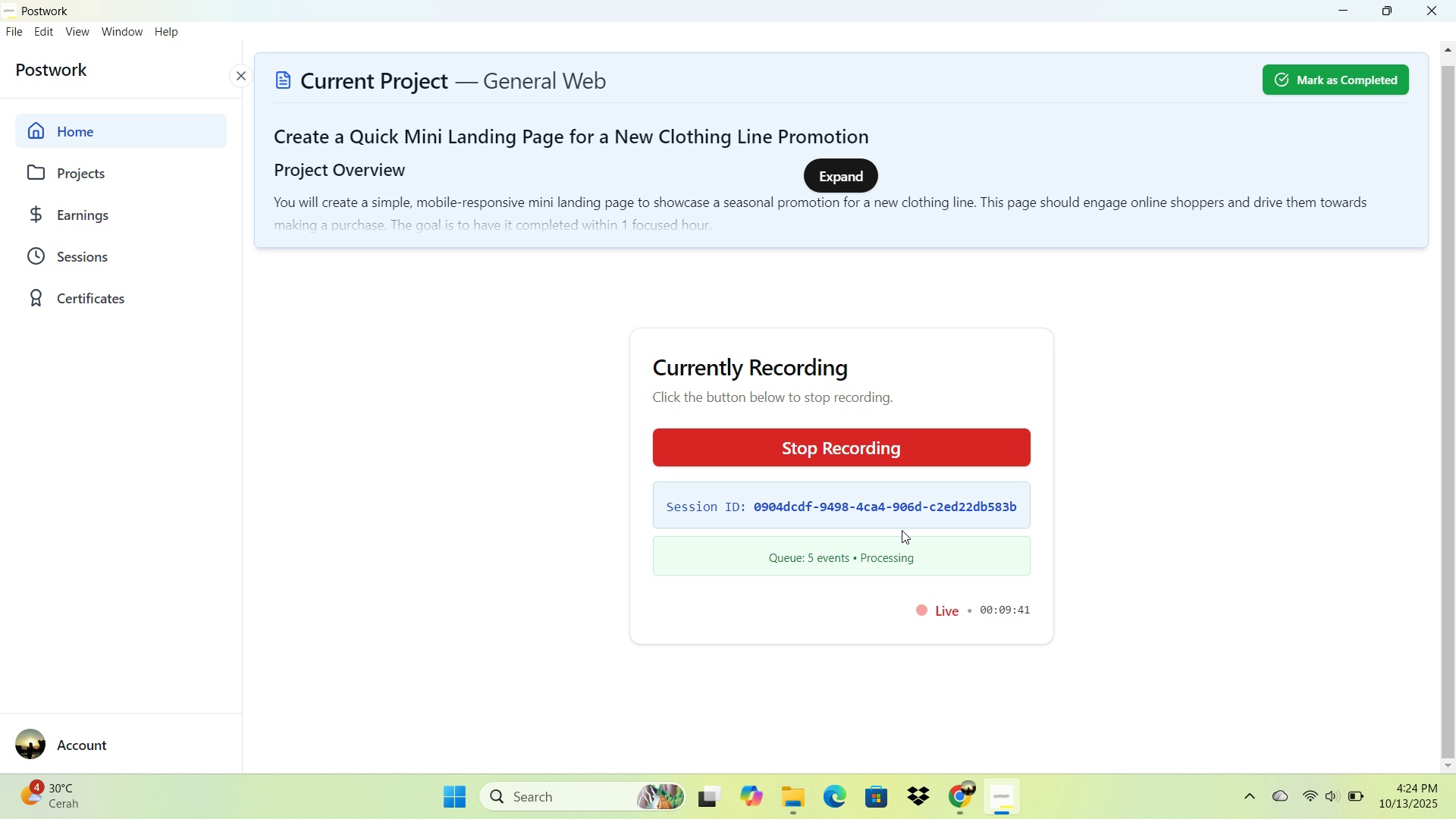 
left_click([971, 808])
 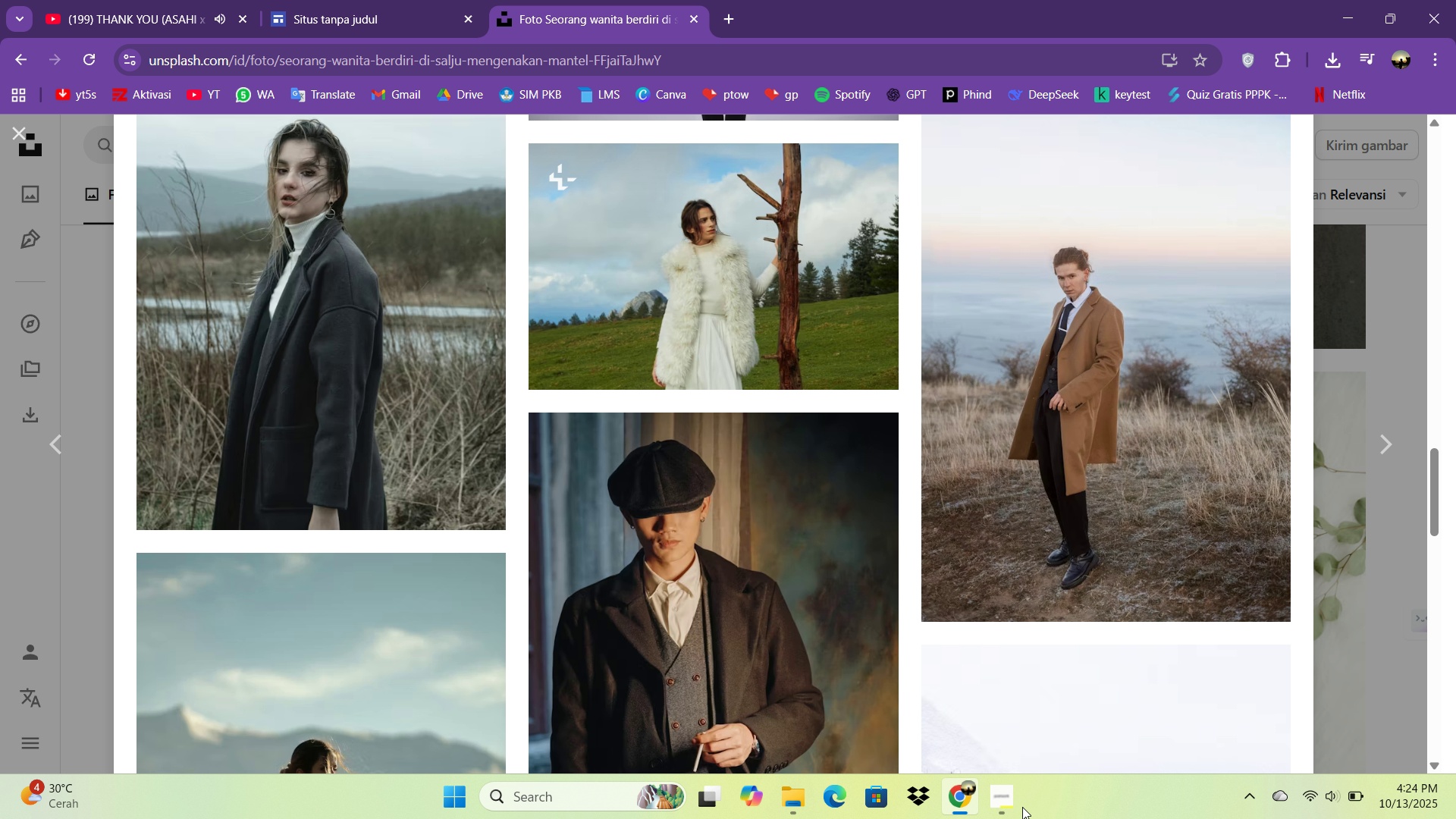 
left_click([1018, 809])
 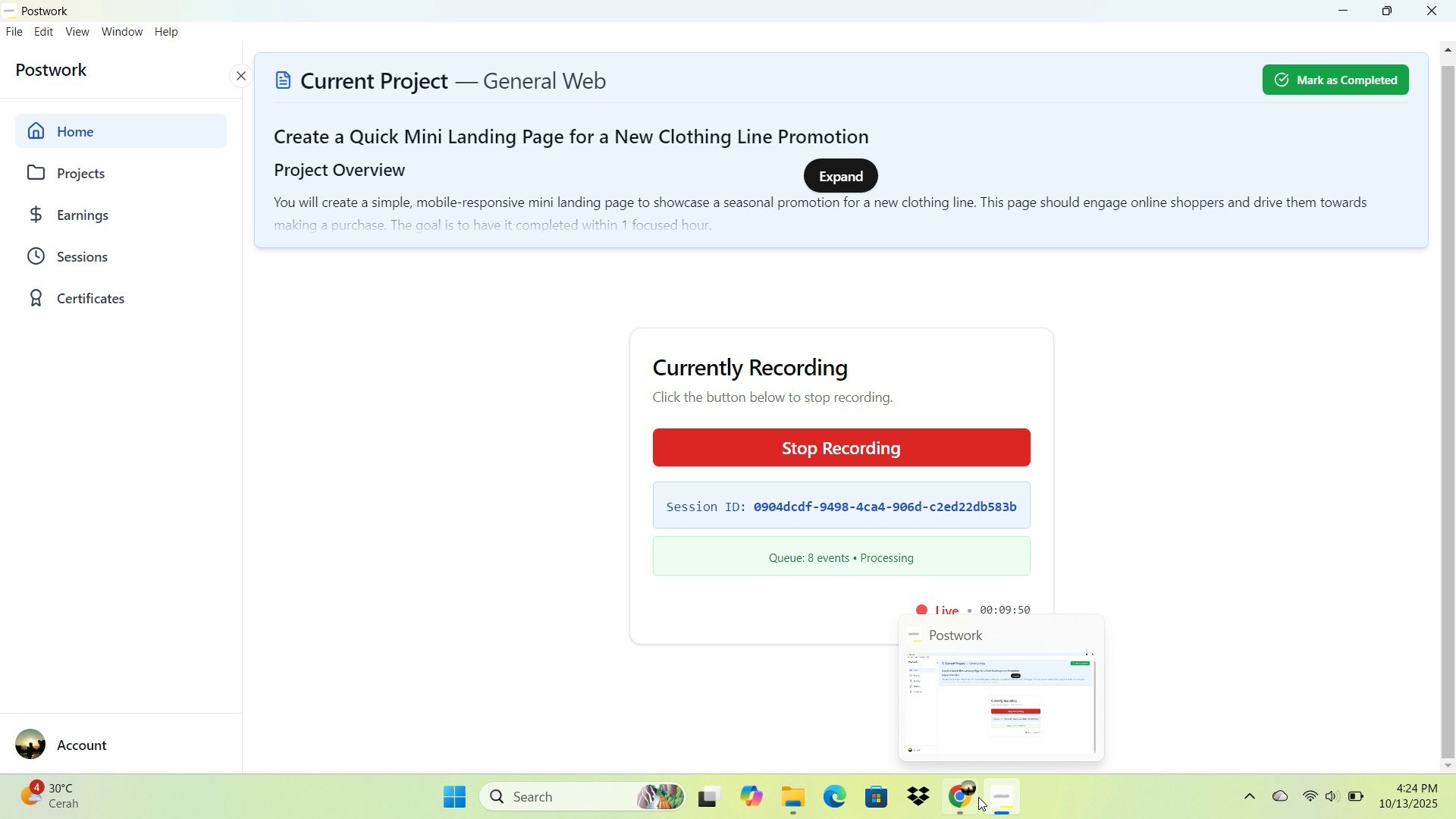 
left_click([969, 793])
 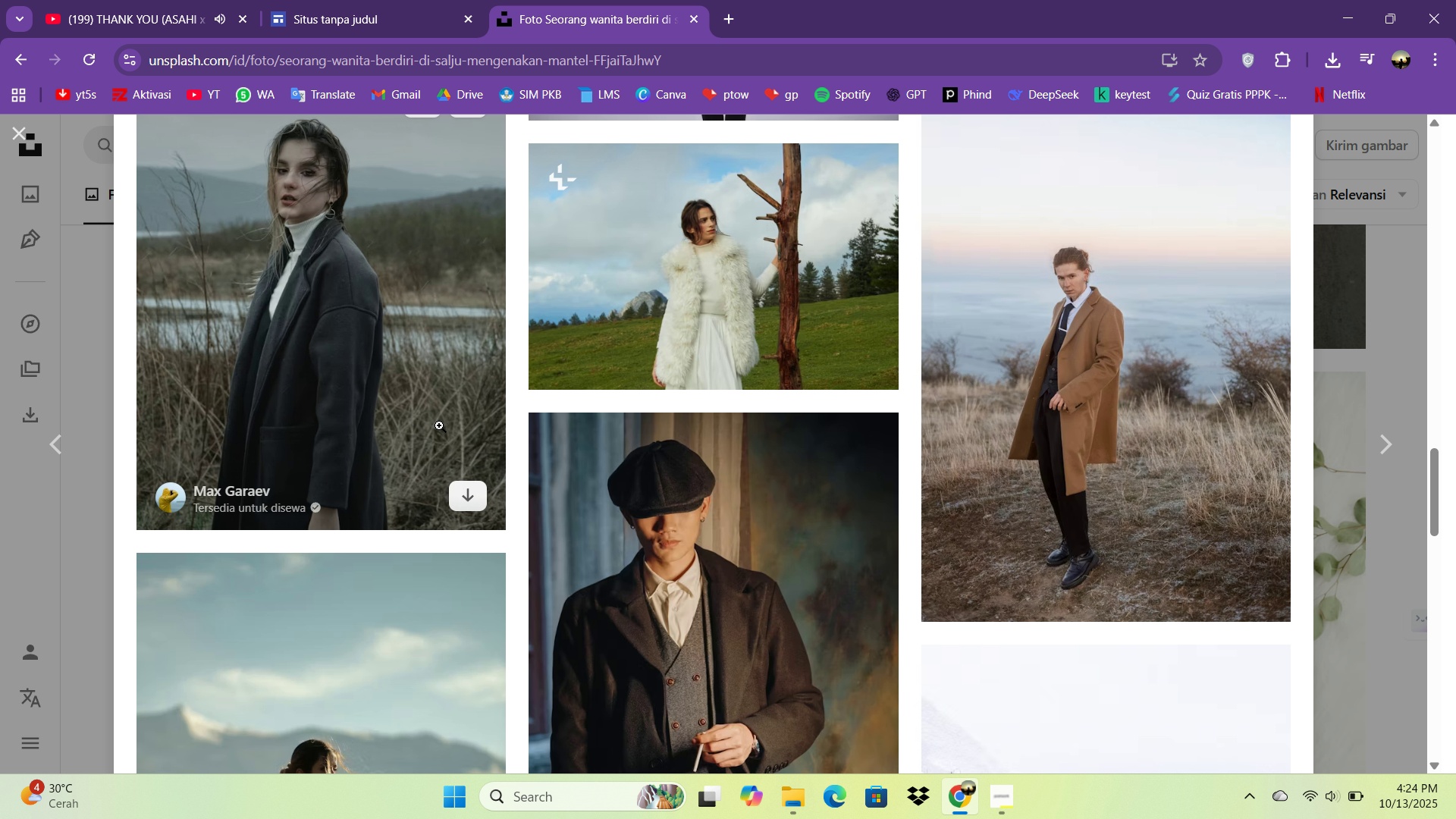 
scroll: coordinate [889, 431], scroll_direction: down, amount: 5.0
 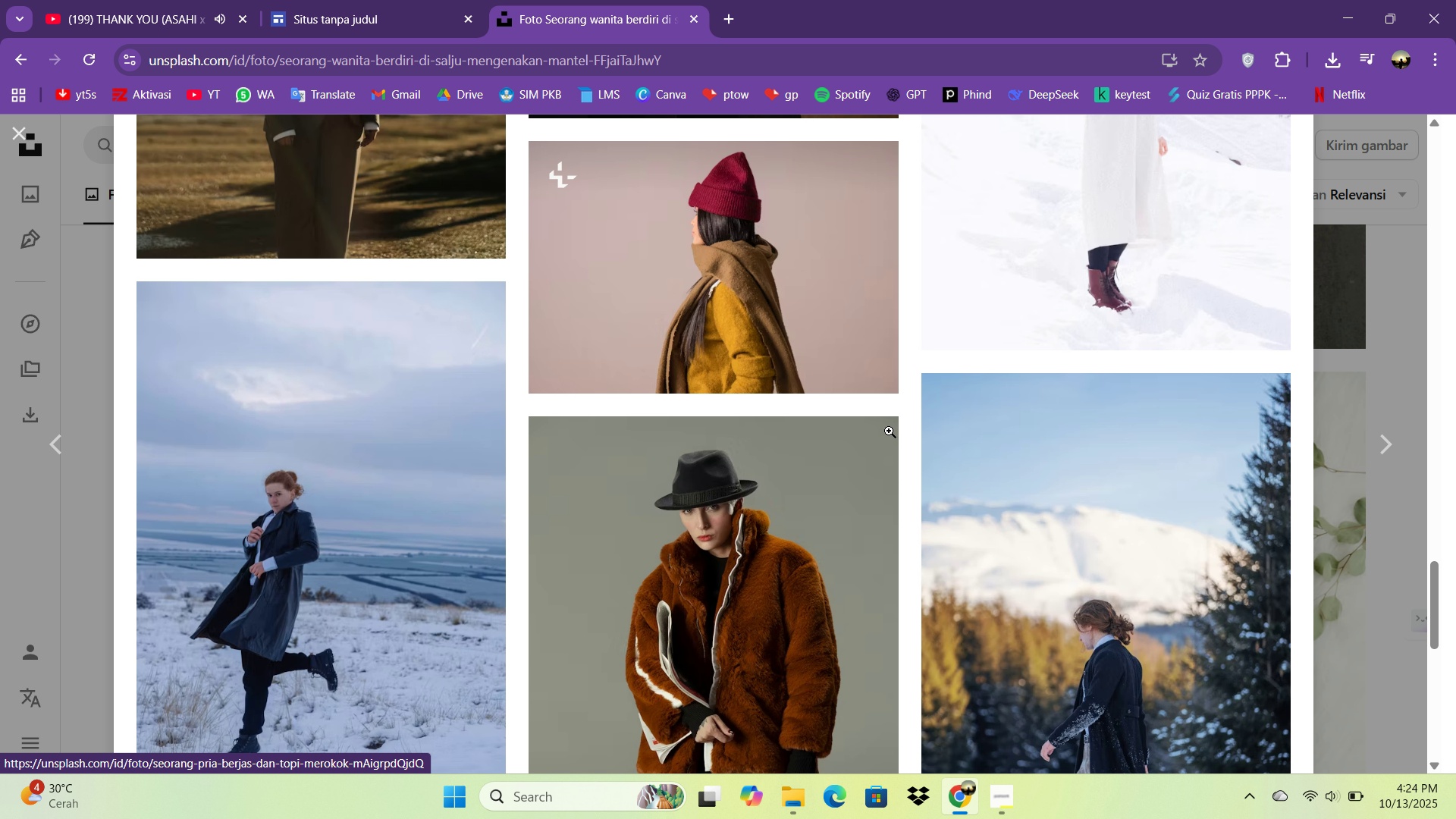 
scroll: coordinate [889, 431], scroll_direction: up, amount: 3.0
 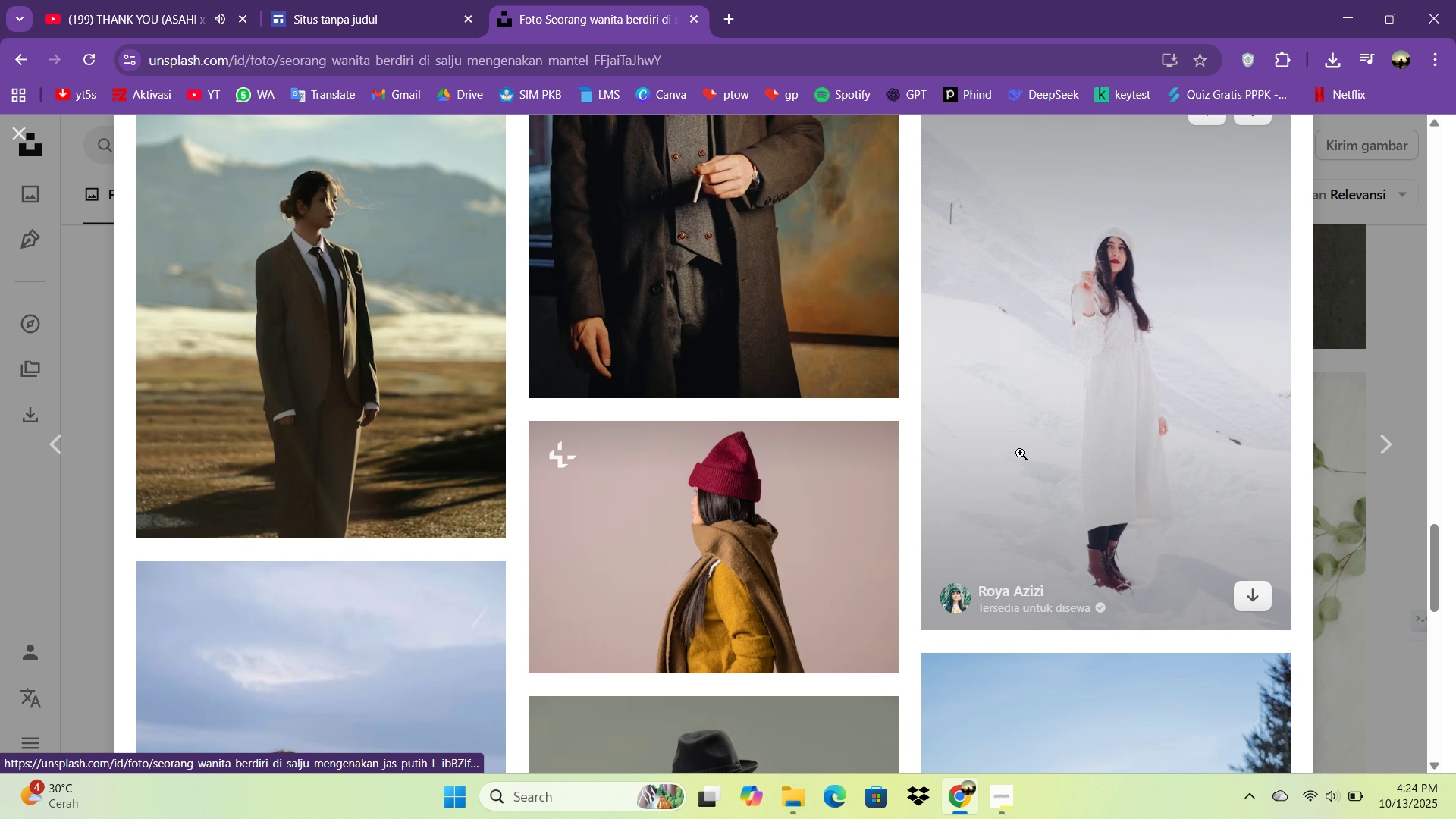 
scroll: coordinate [1026, 458], scroll_direction: down, amount: 9.0
 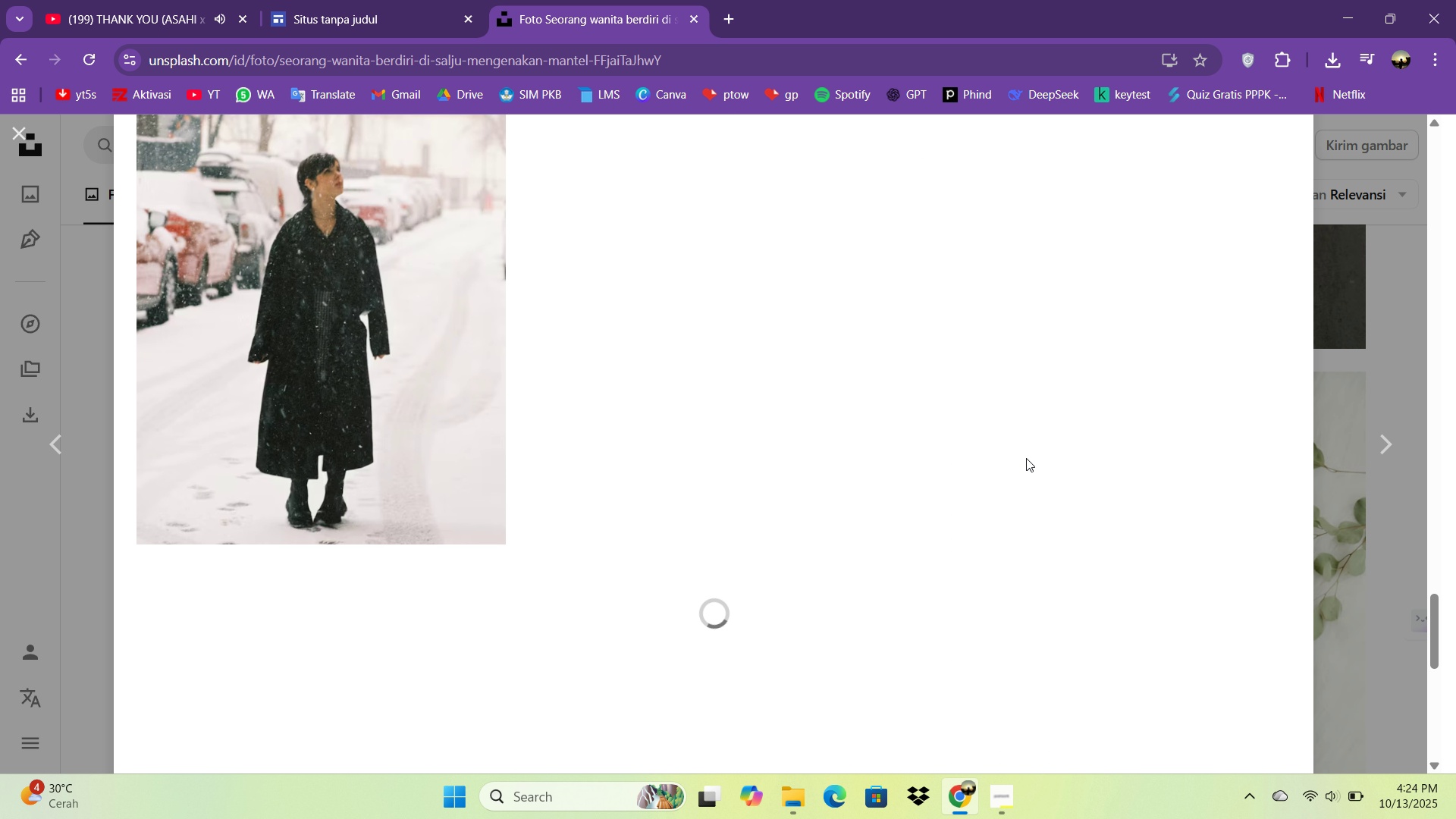 
scroll: coordinate [1026, 458], scroll_direction: none, amount: 0.0
 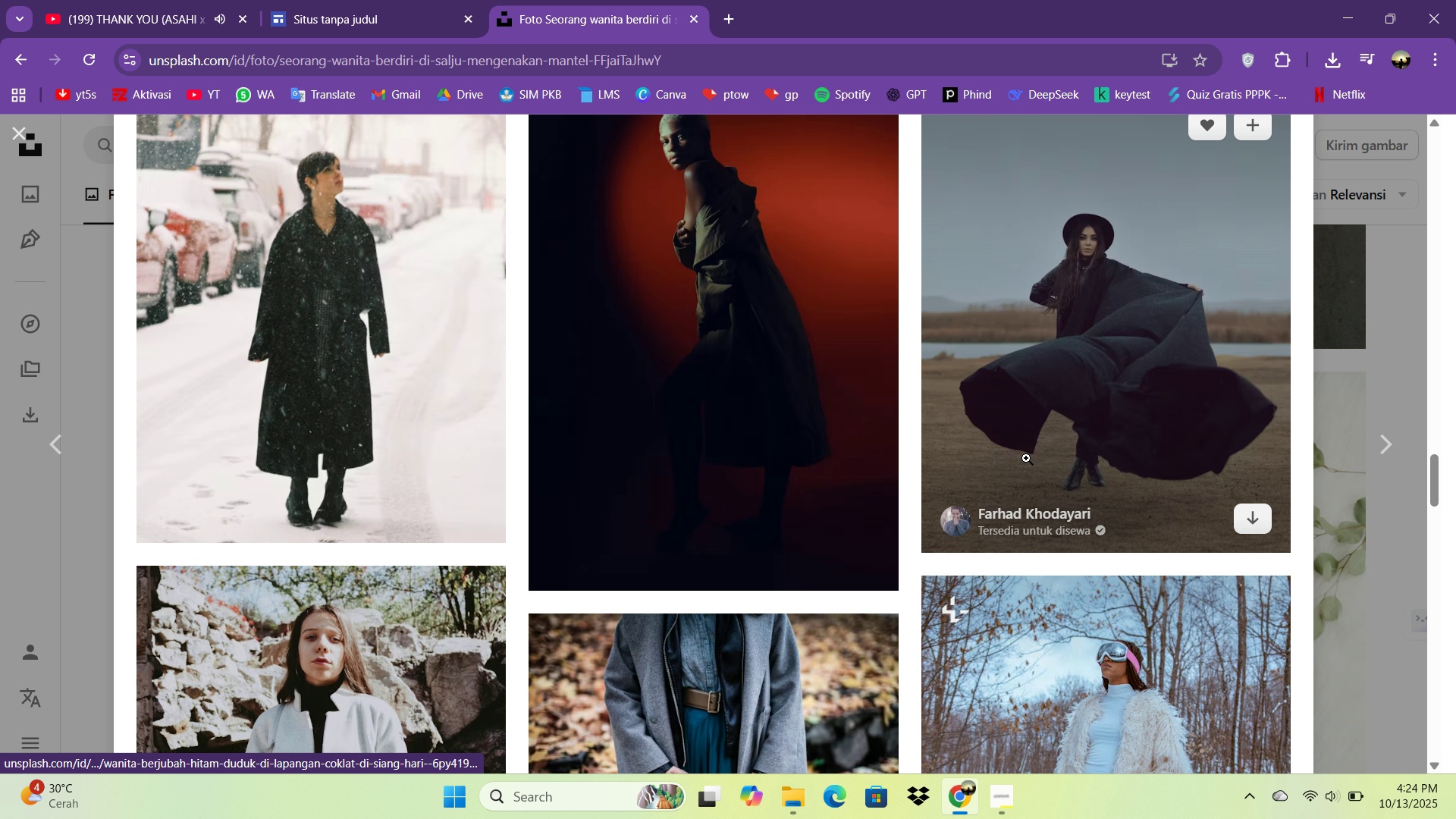 
scroll: coordinate [1026, 460], scroll_direction: down, amount: 19.0